 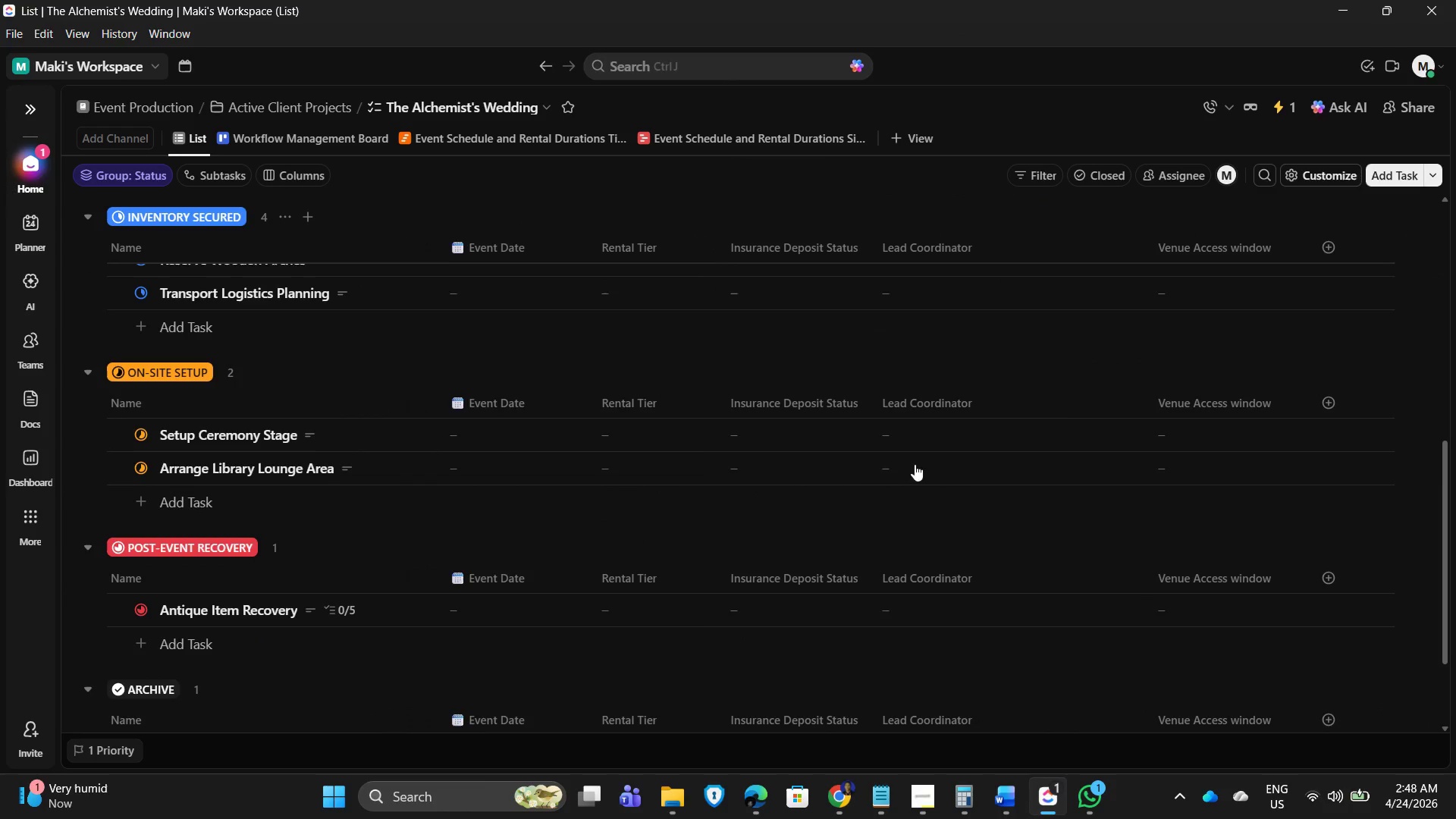 
scroll: coordinate [983, 421], scroll_direction: up, amount: 10.0
 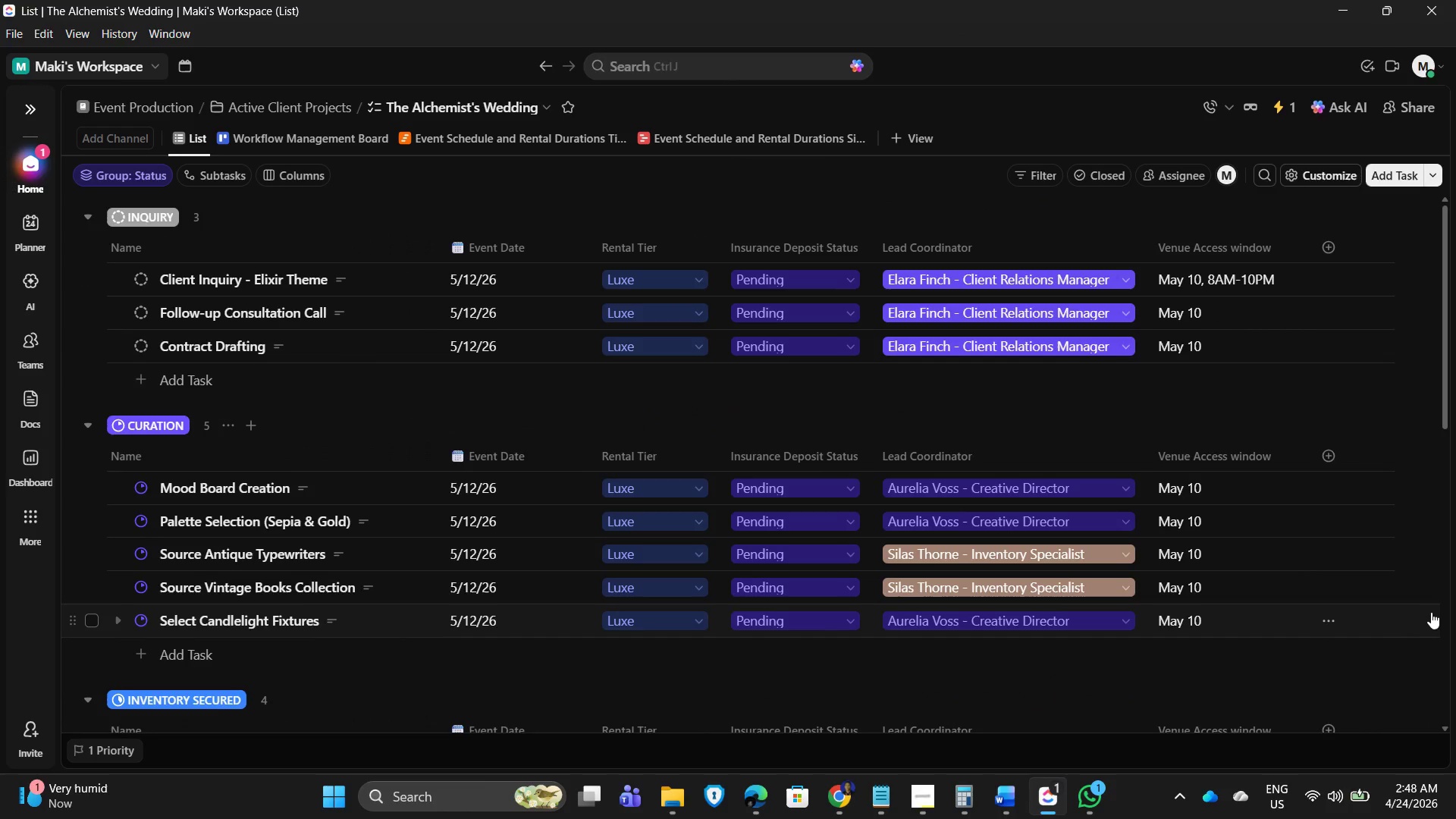 
key(PrintScreen)
 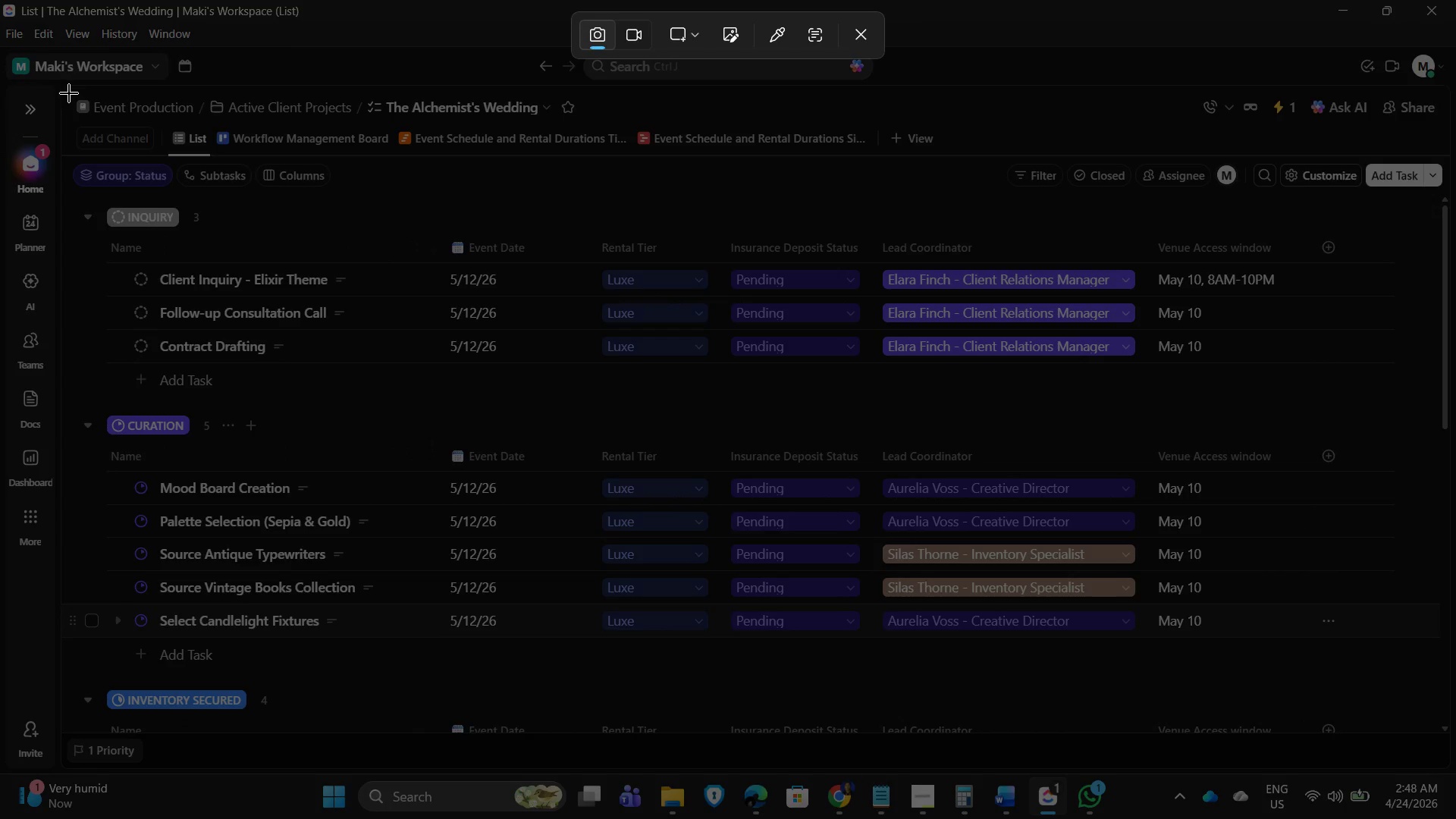 
left_click_drag(start_coordinate=[67, 89], to_coordinate=[1442, 728])
 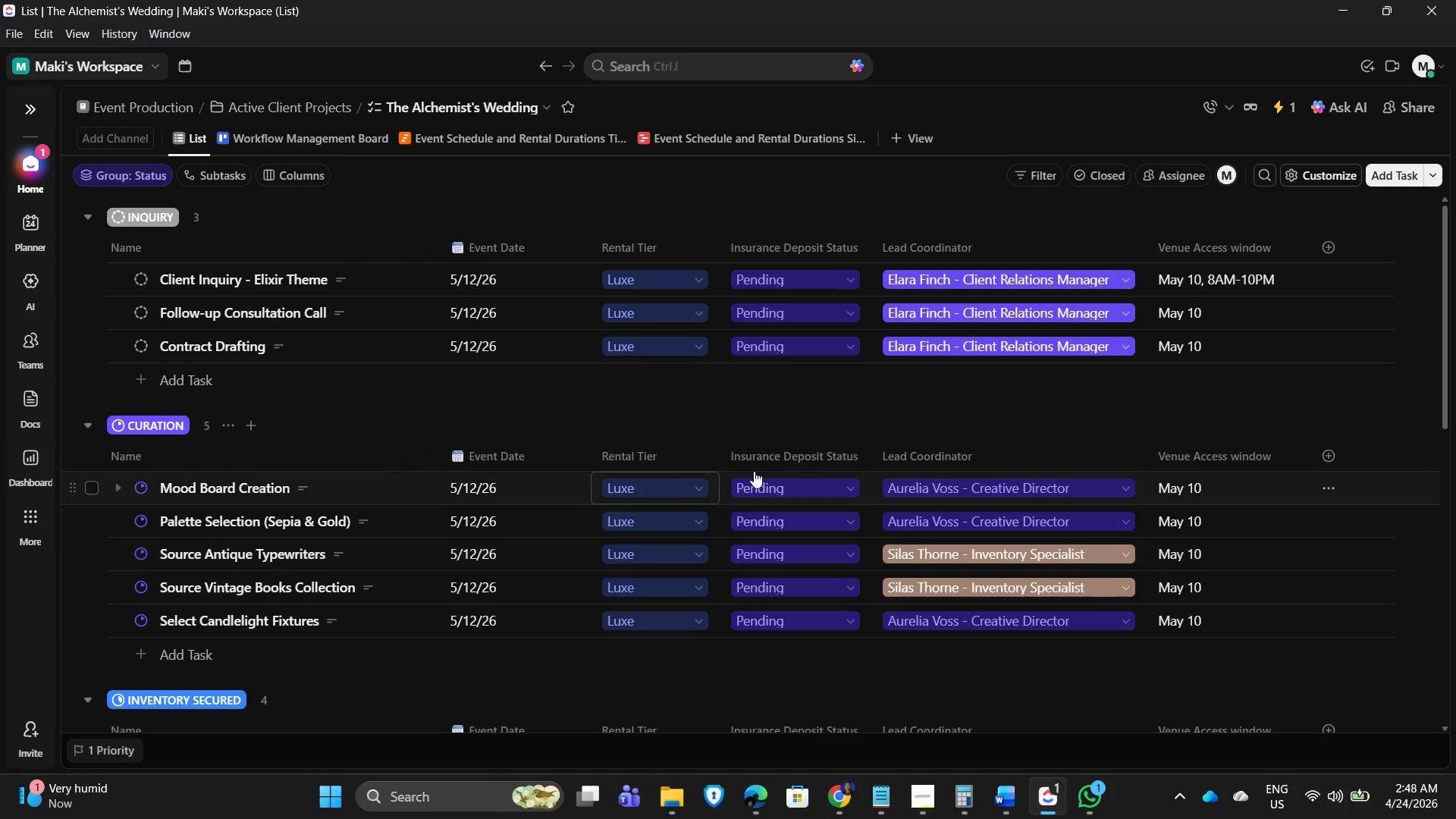 
scroll: coordinate [811, 555], scroll_direction: down, amount: 6.0
 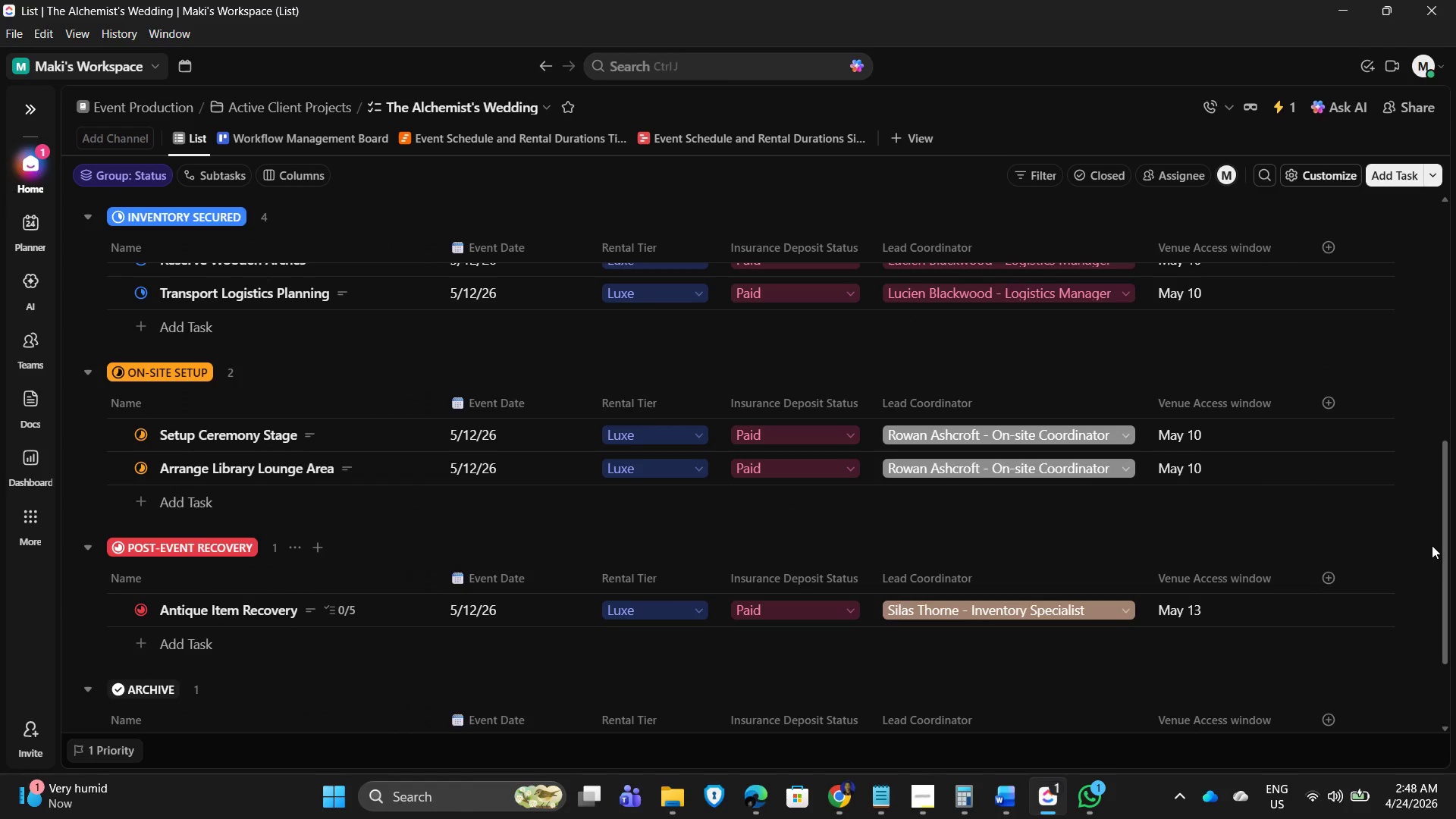 
left_click_drag(start_coordinate=[1442, 532], to_coordinate=[1444, 504])
 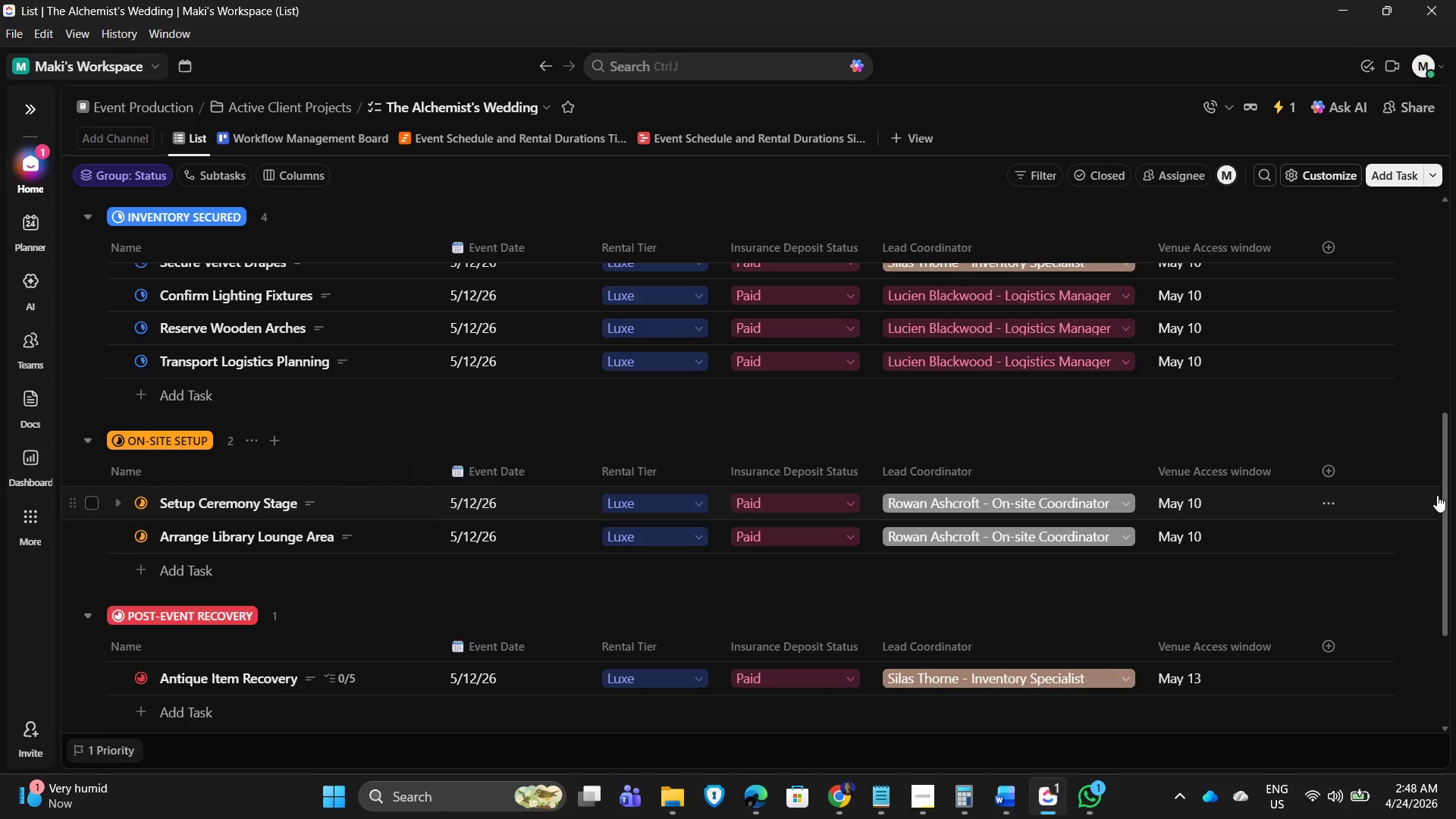 
left_click_drag(start_coordinate=[1444, 504], to_coordinate=[1439, 488])
 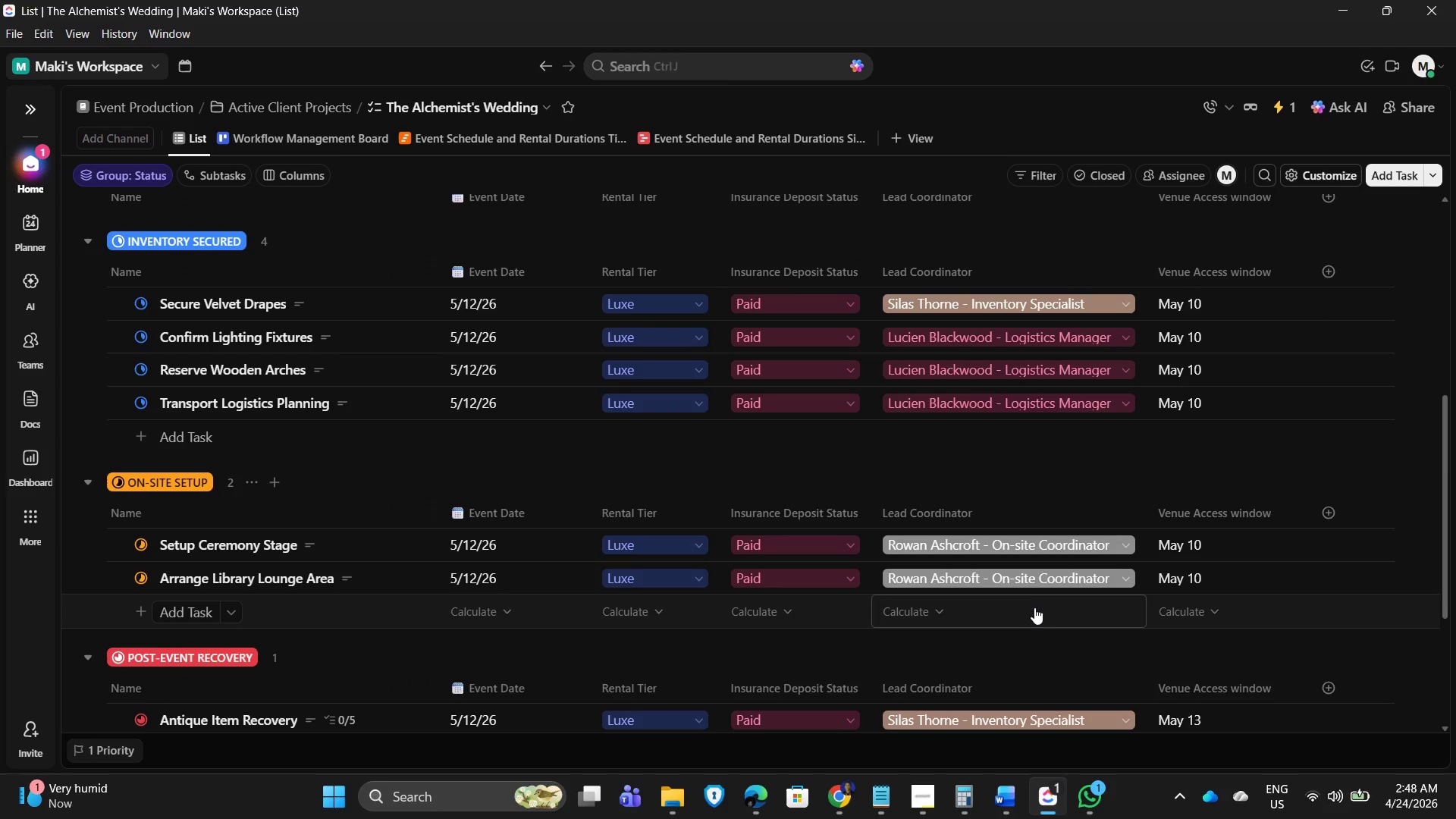 
key(PrintScreen)
 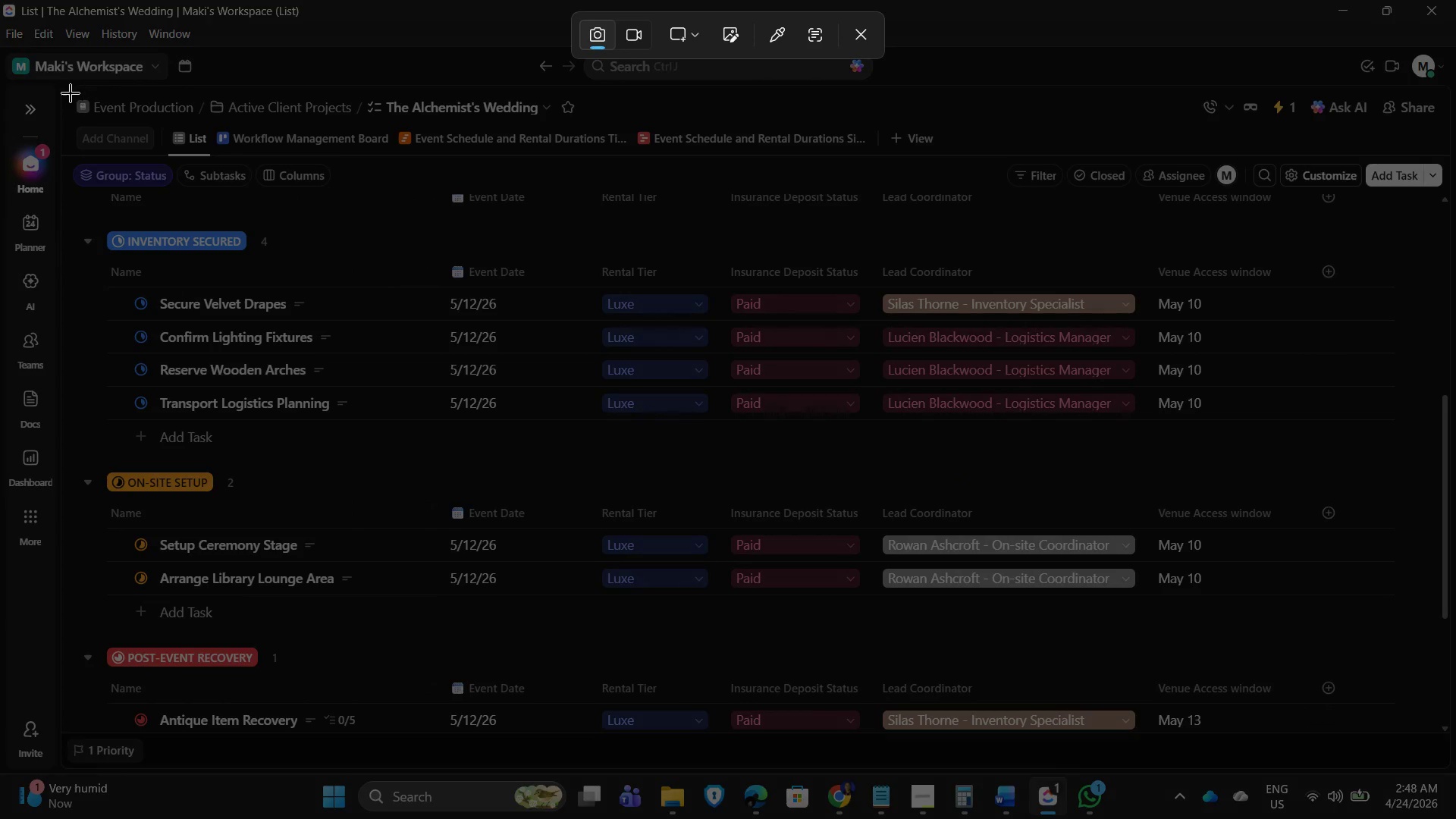 
left_click_drag(start_coordinate=[71, 88], to_coordinate=[1445, 736])
 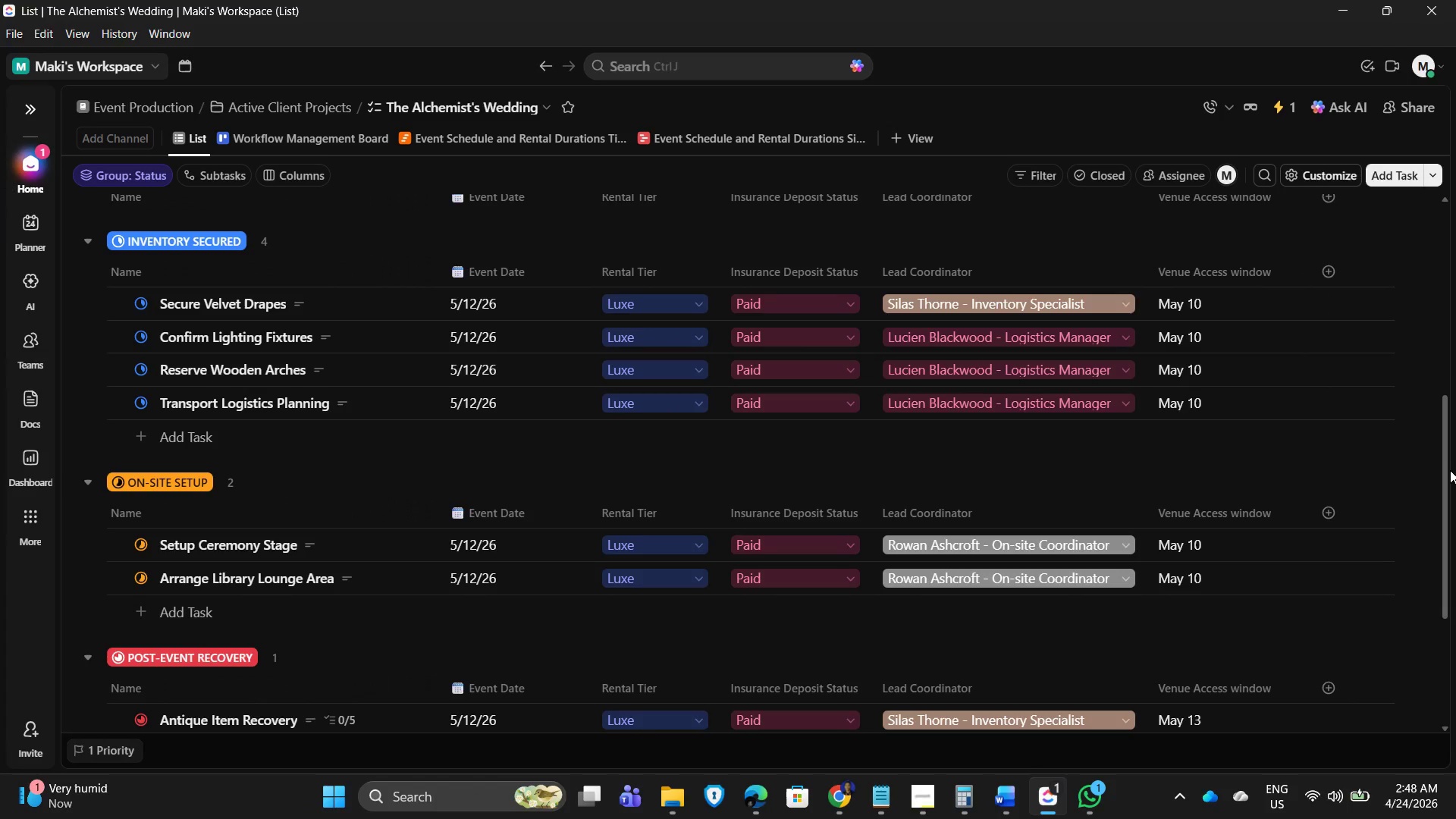 
left_click_drag(start_coordinate=[1445, 462], to_coordinate=[1450, 598])
 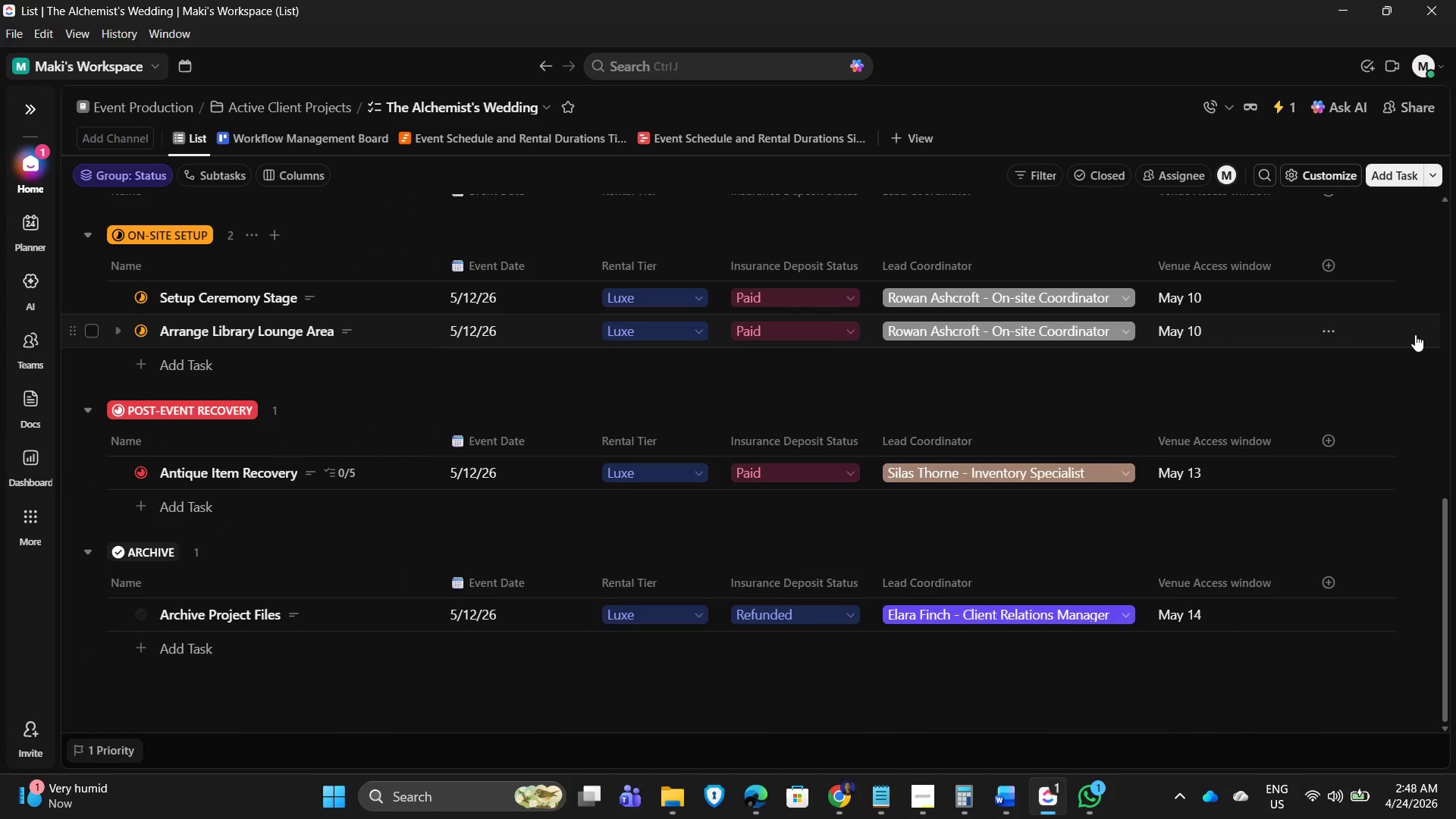 
key(PrintScreen)
 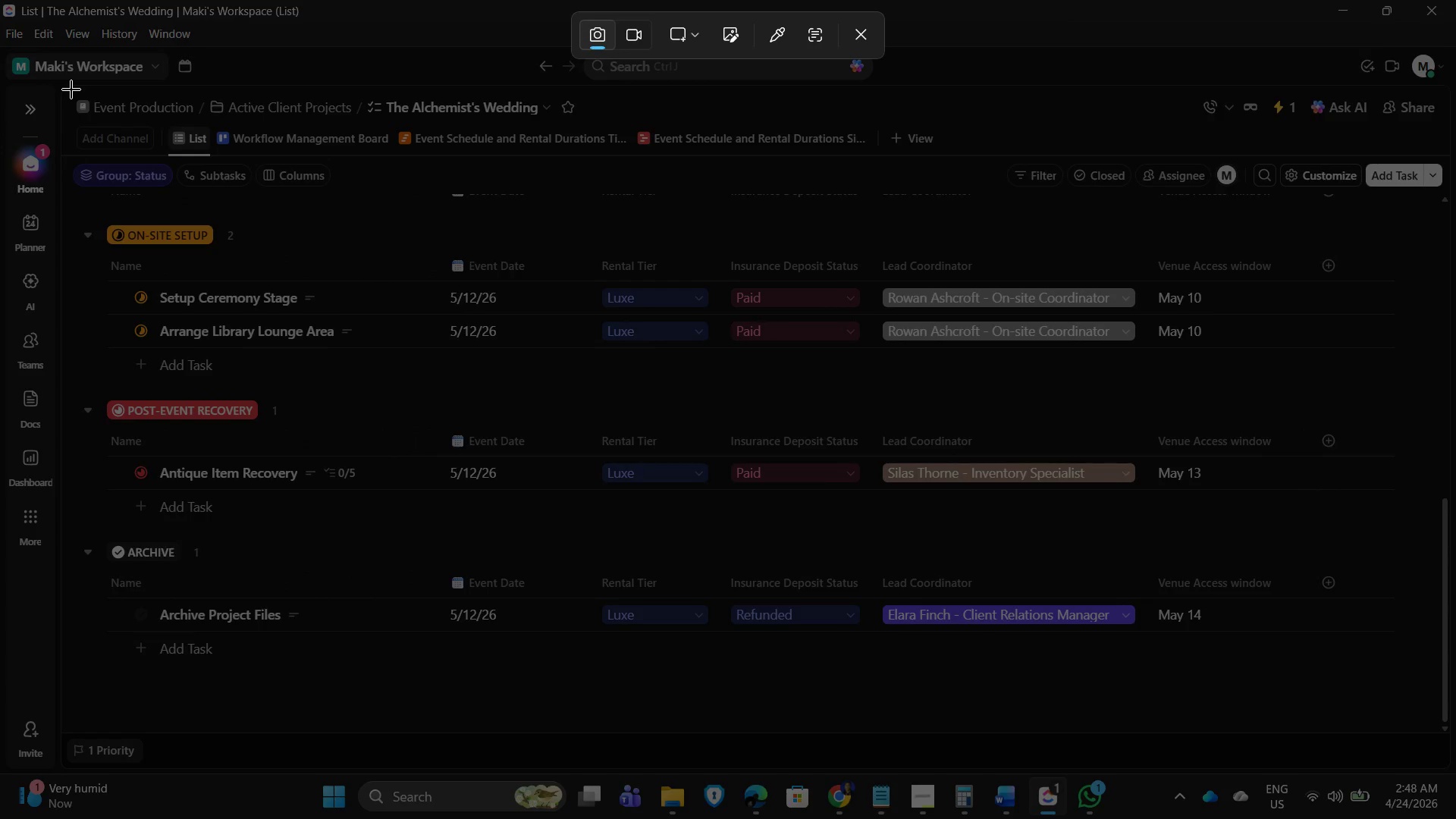 
left_click_drag(start_coordinate=[67, 89], to_coordinate=[1443, 735])
 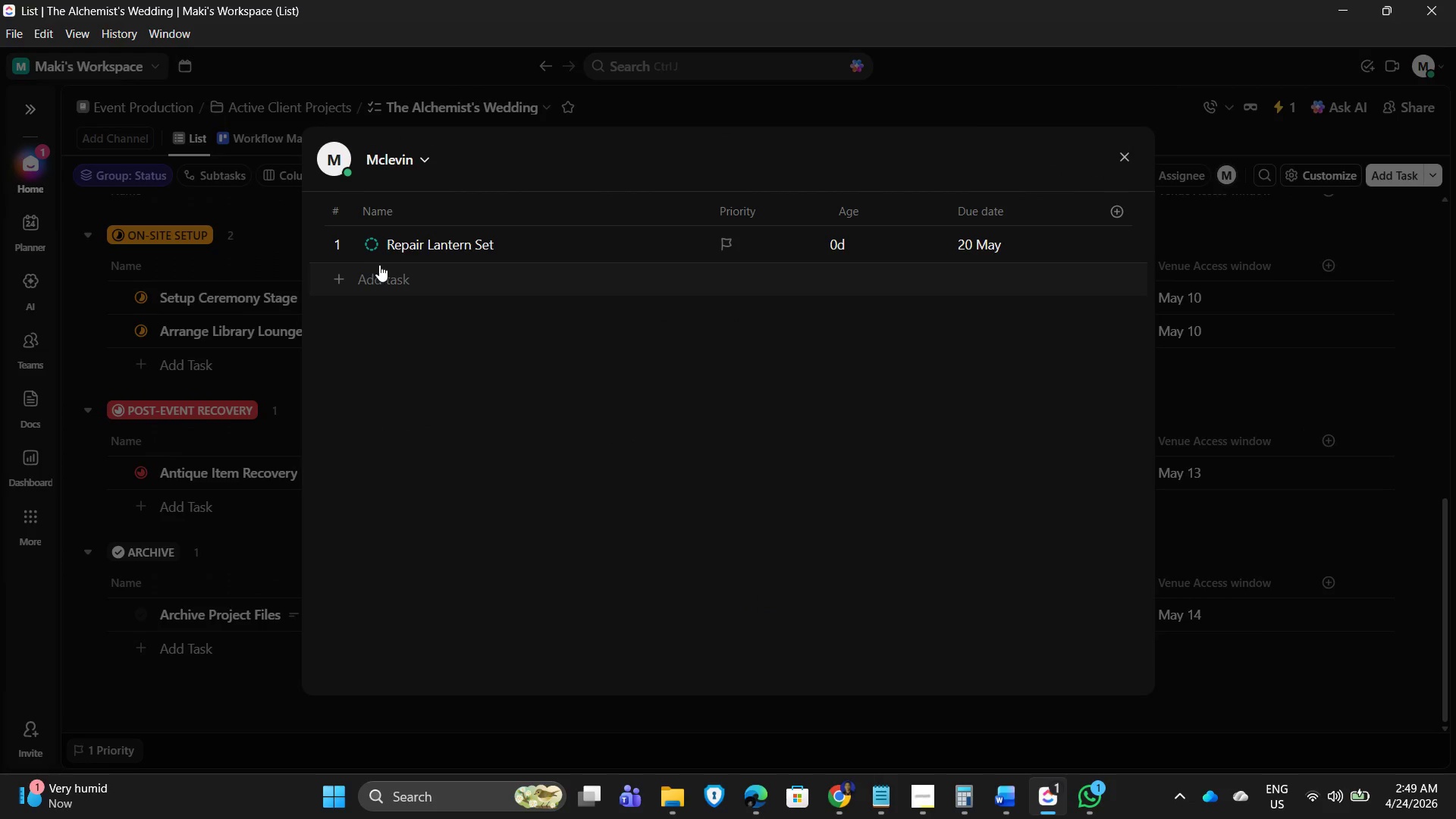 
mouse_move([370, 231])
 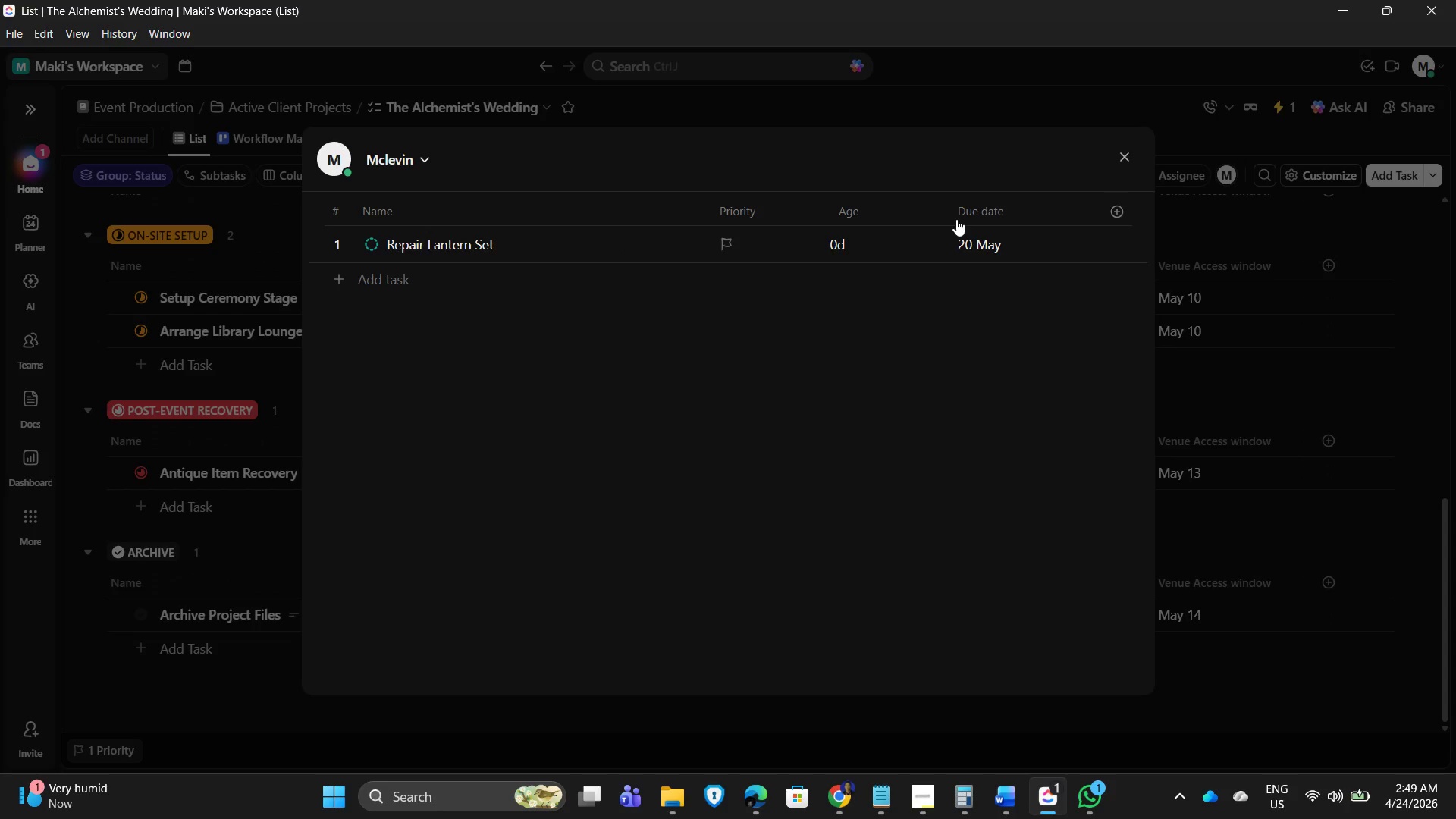 
wait(9.02)
 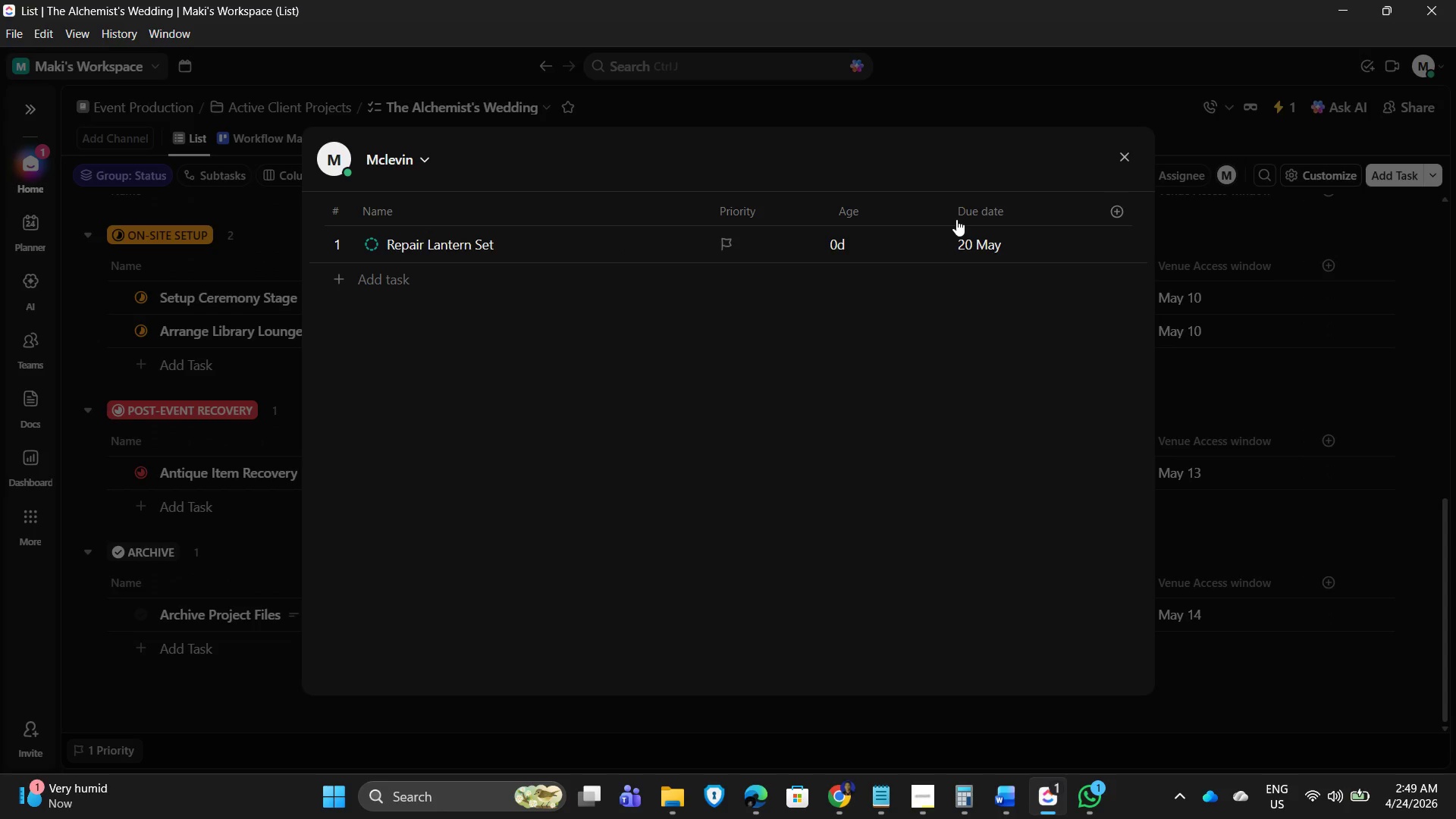 
left_click([1128, 158])
 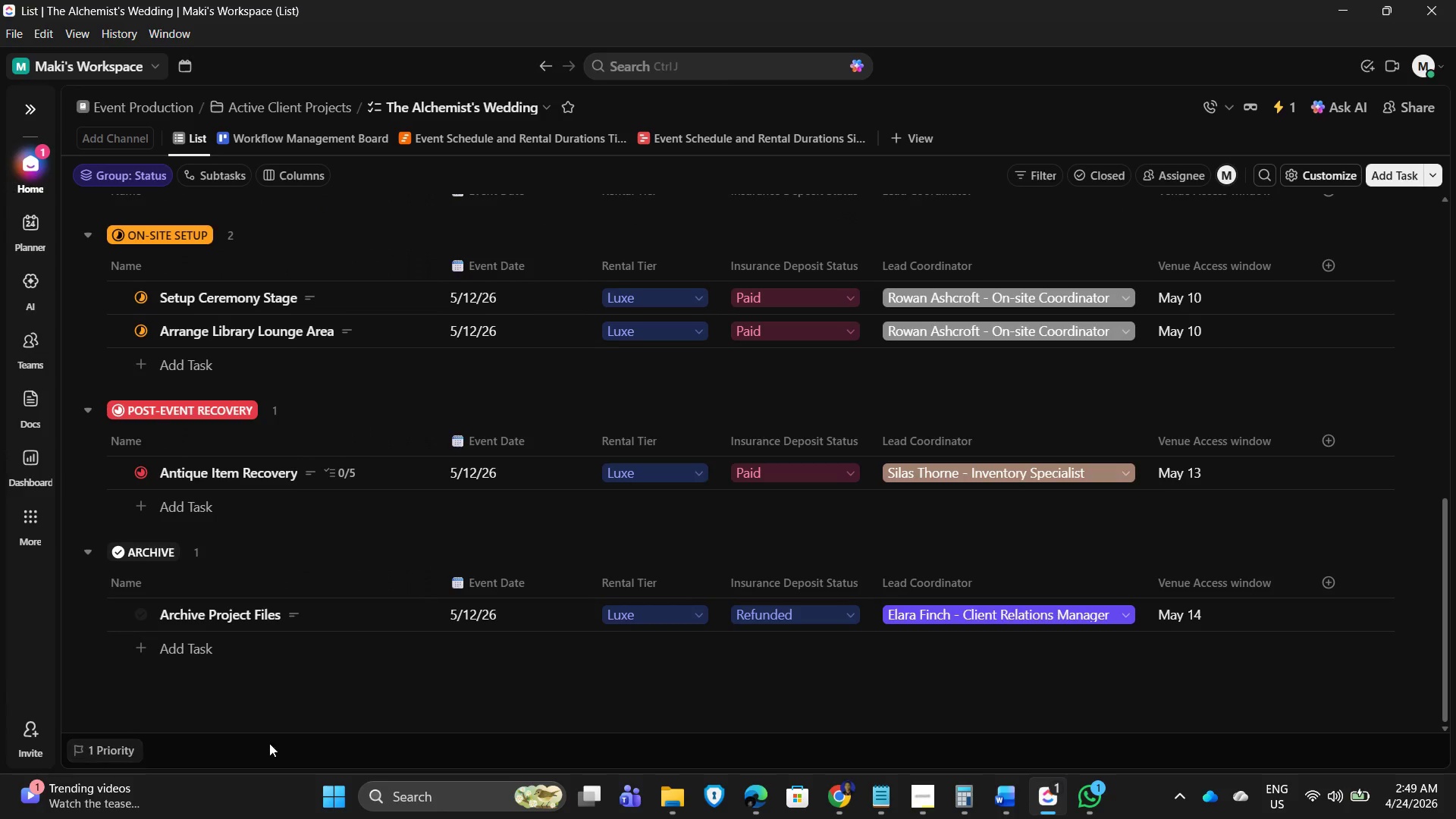 
scroll: coordinate [466, 639], scroll_direction: up, amount: 5.0
 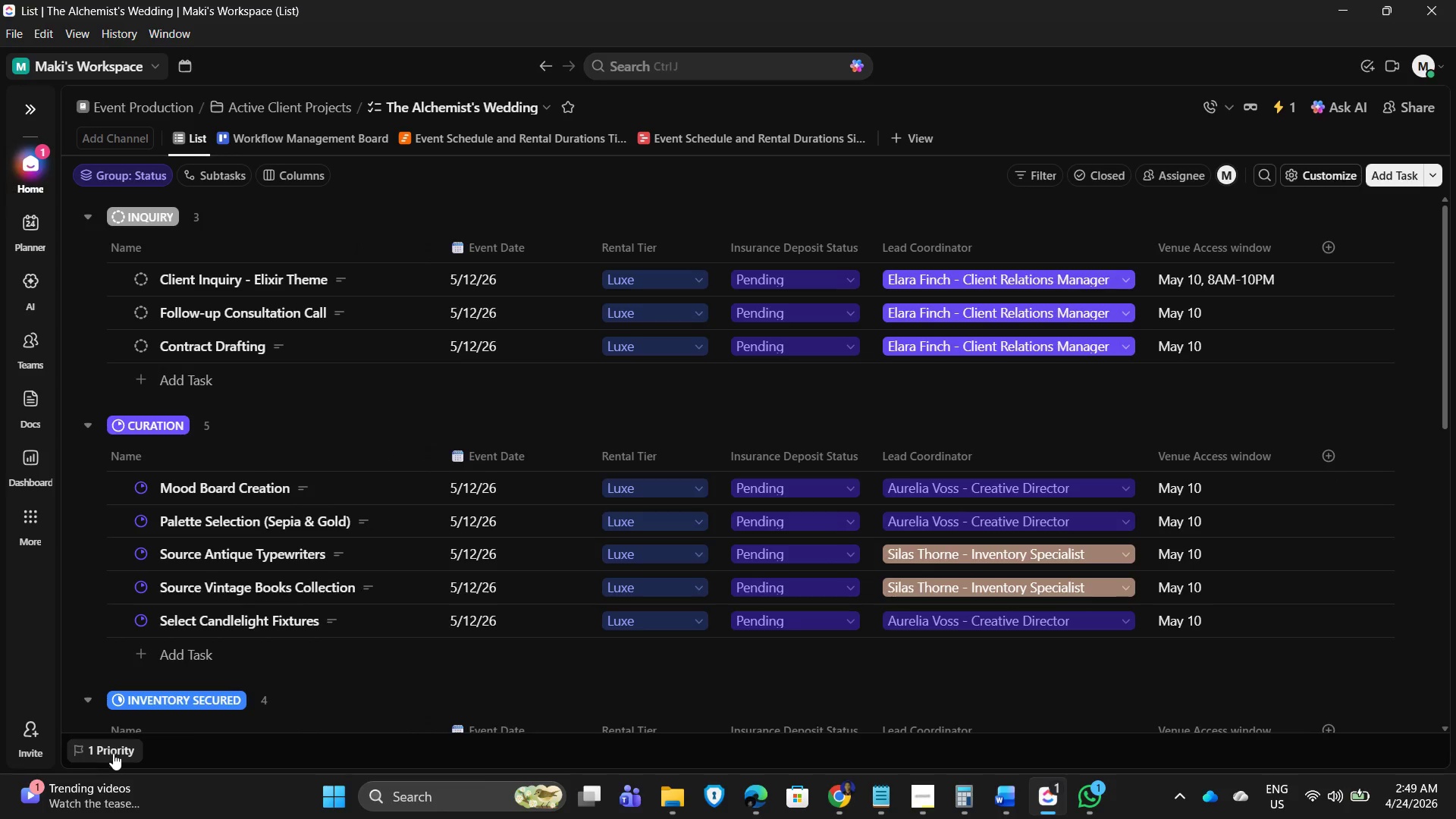 
left_click([113, 749])
 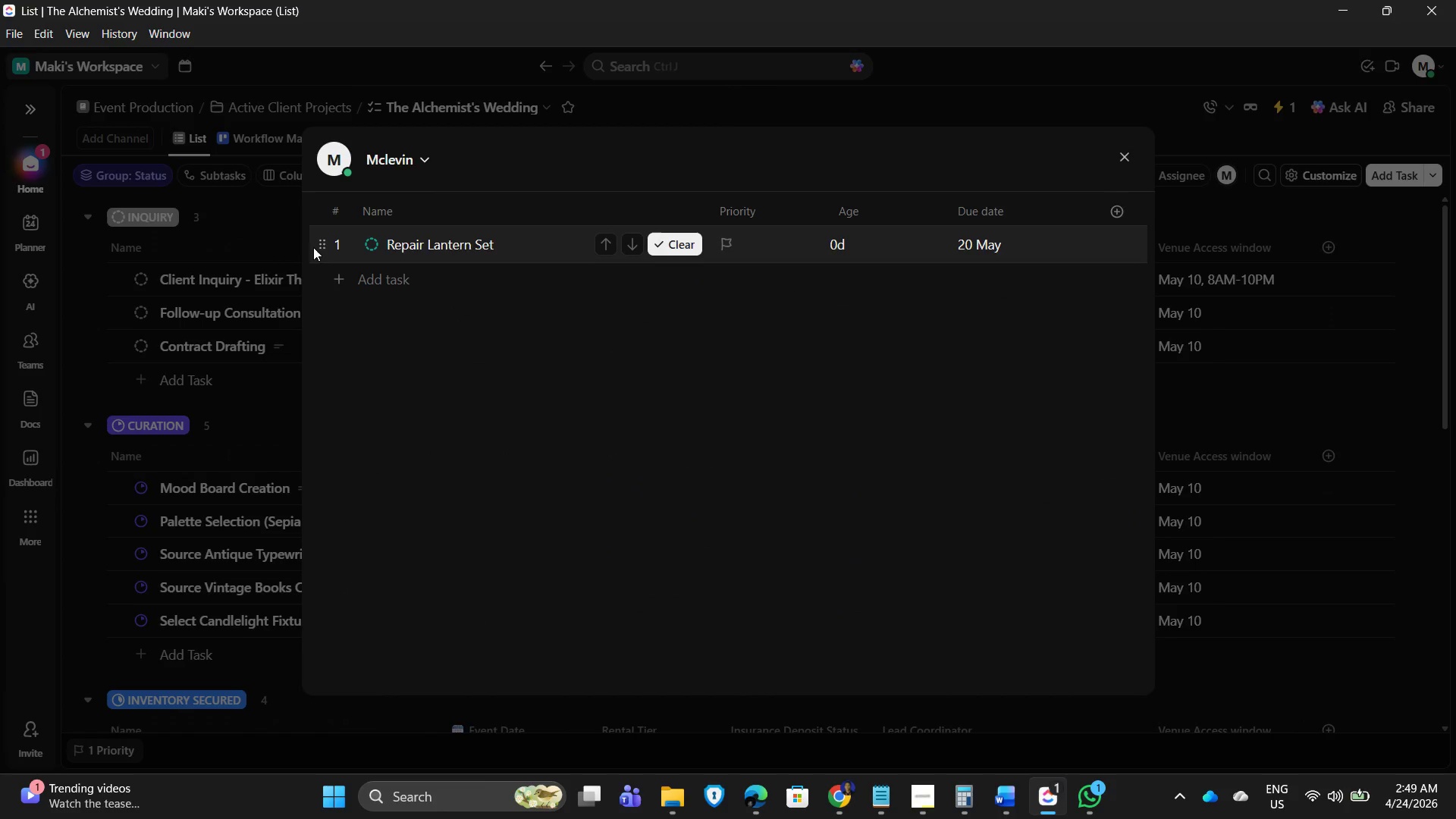 
mouse_move([380, 246])
 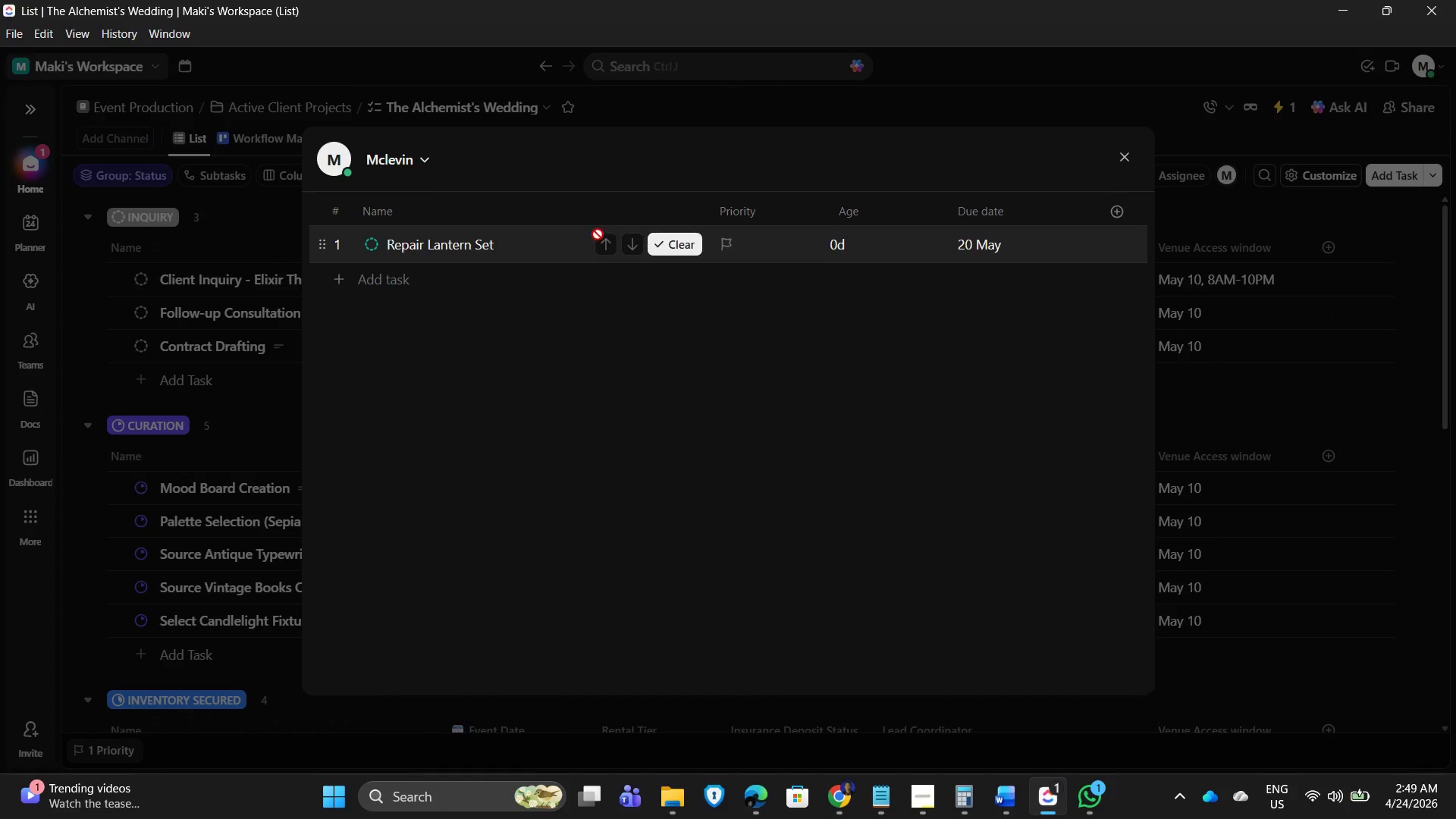 
left_click([692, 245])
 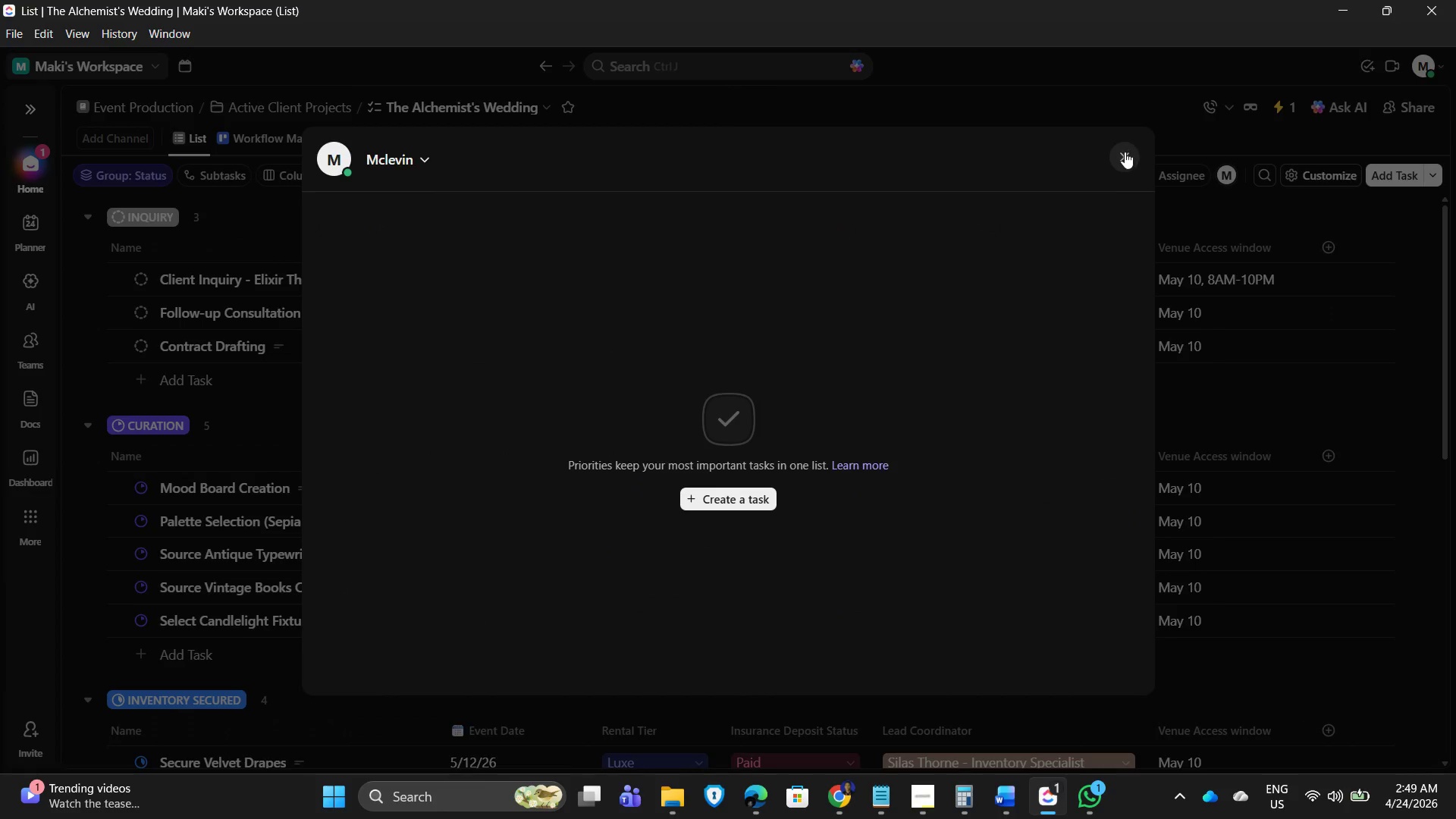 
scroll: coordinate [610, 645], scroll_direction: down, amount: 11.0
 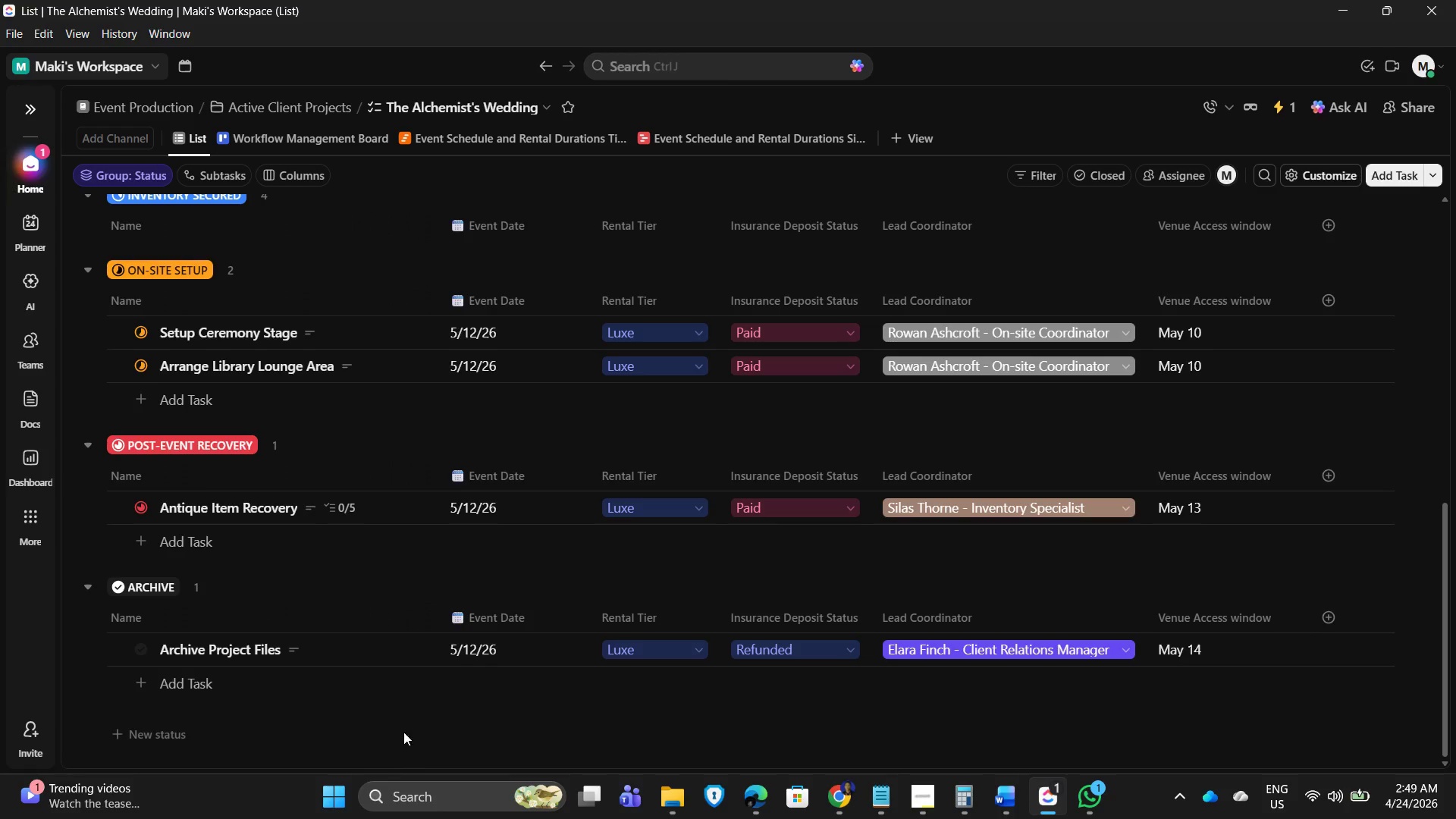 
scroll: coordinate [522, 384], scroll_direction: up, amount: 9.0
 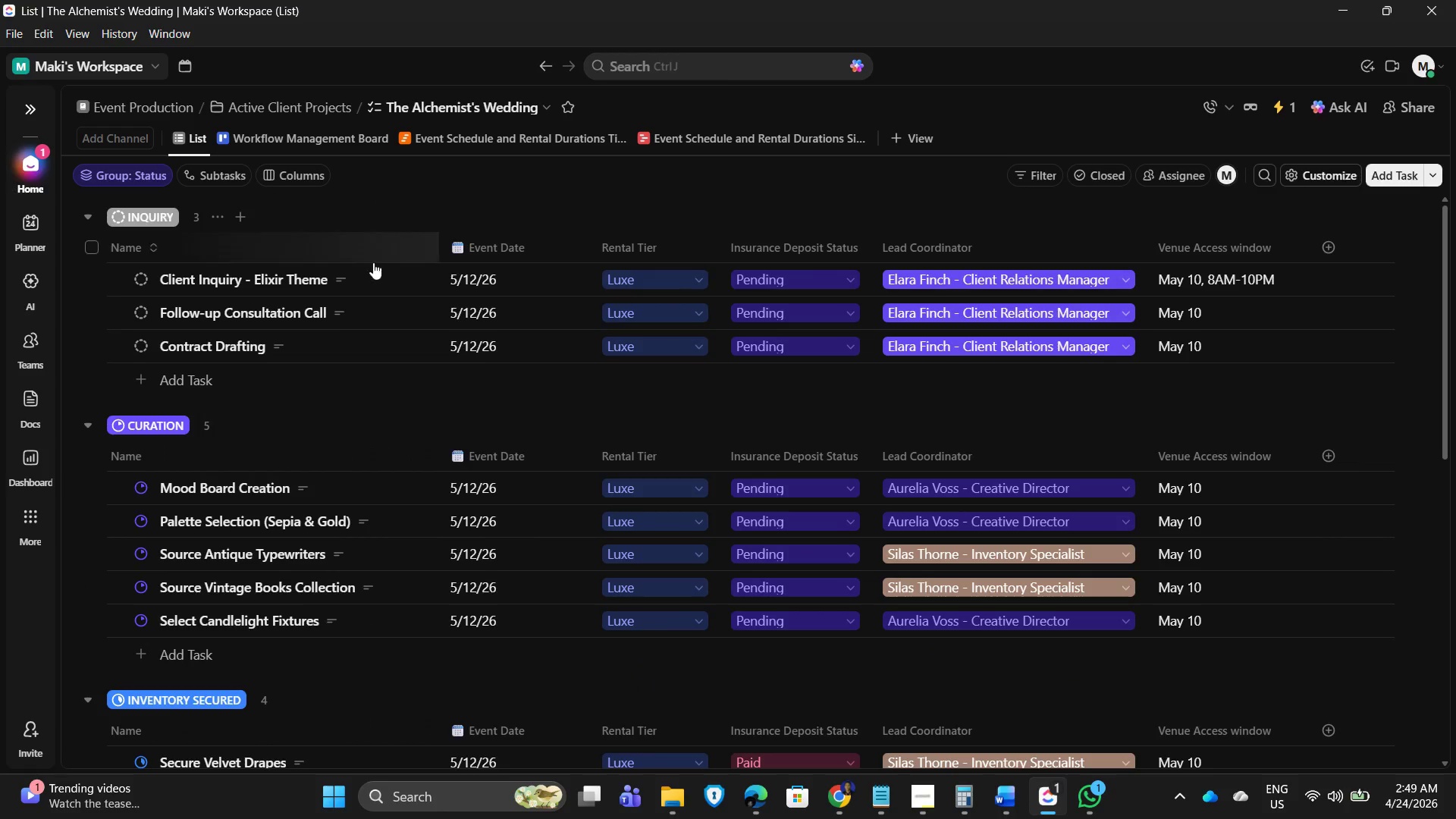 
scroll: coordinate [356, 548], scroll_direction: down, amount: 9.0
 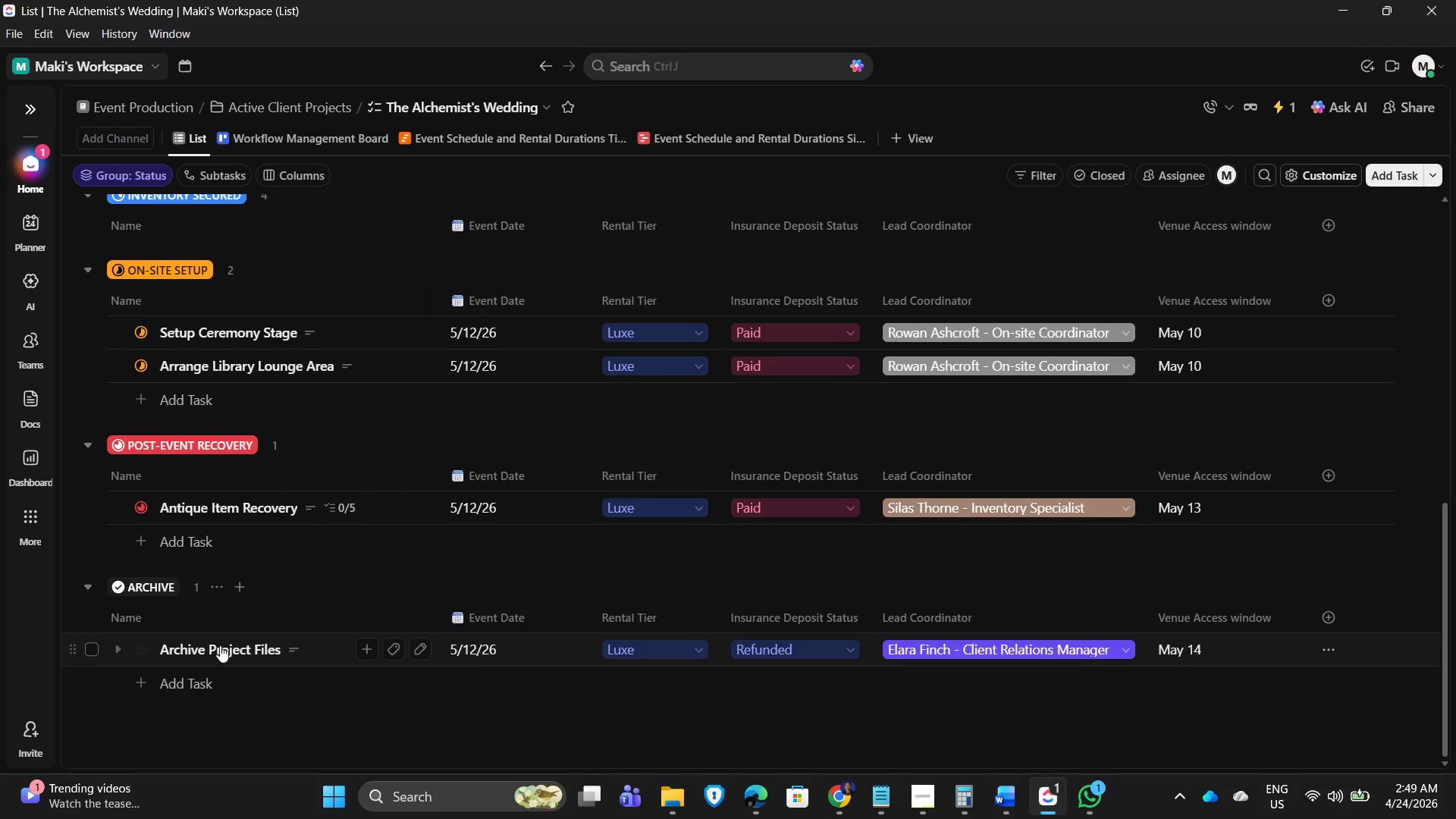 
scroll: coordinate [390, 180], scroll_direction: up, amount: 12.0